 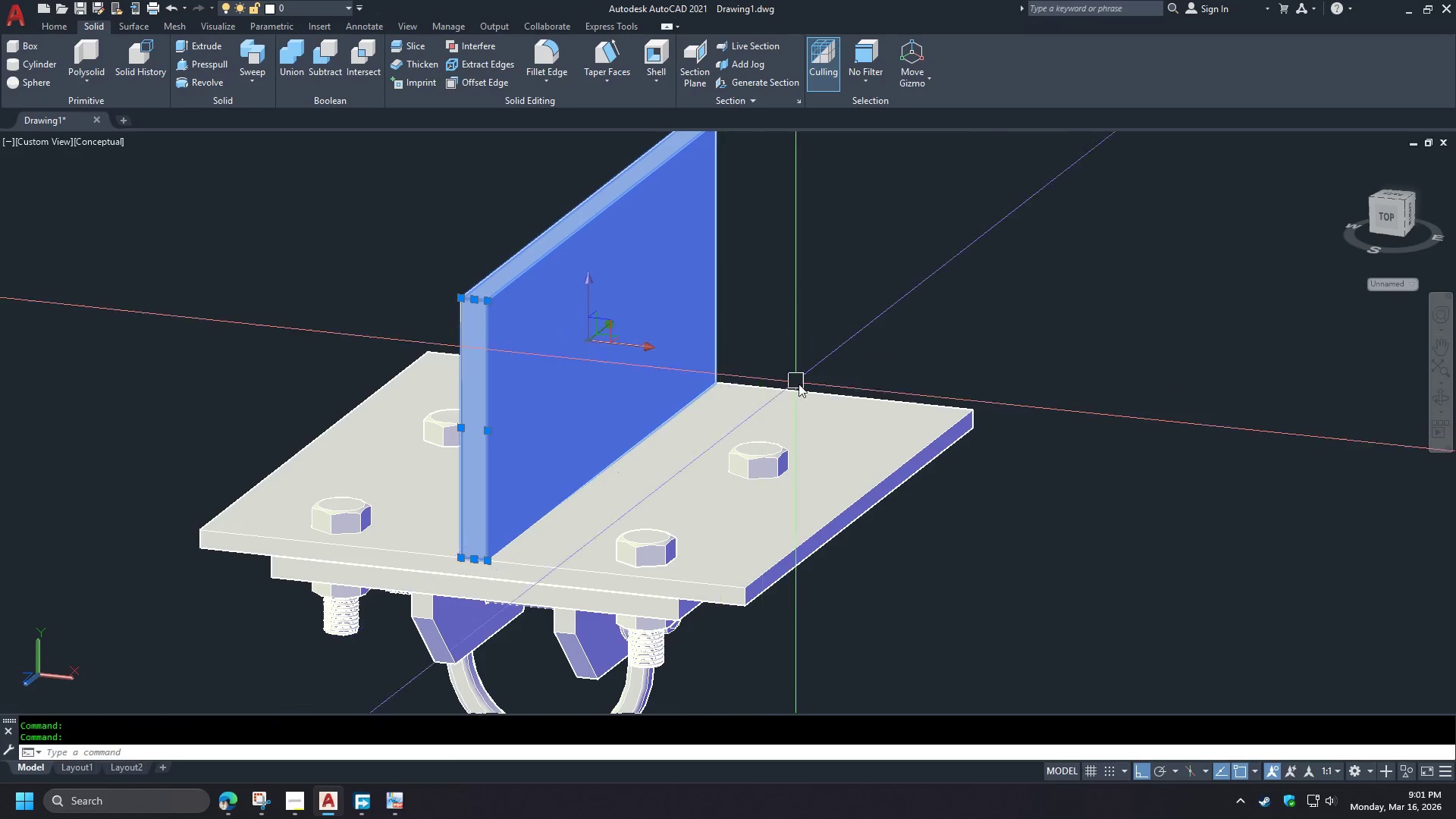 
left_click([802, 391])
 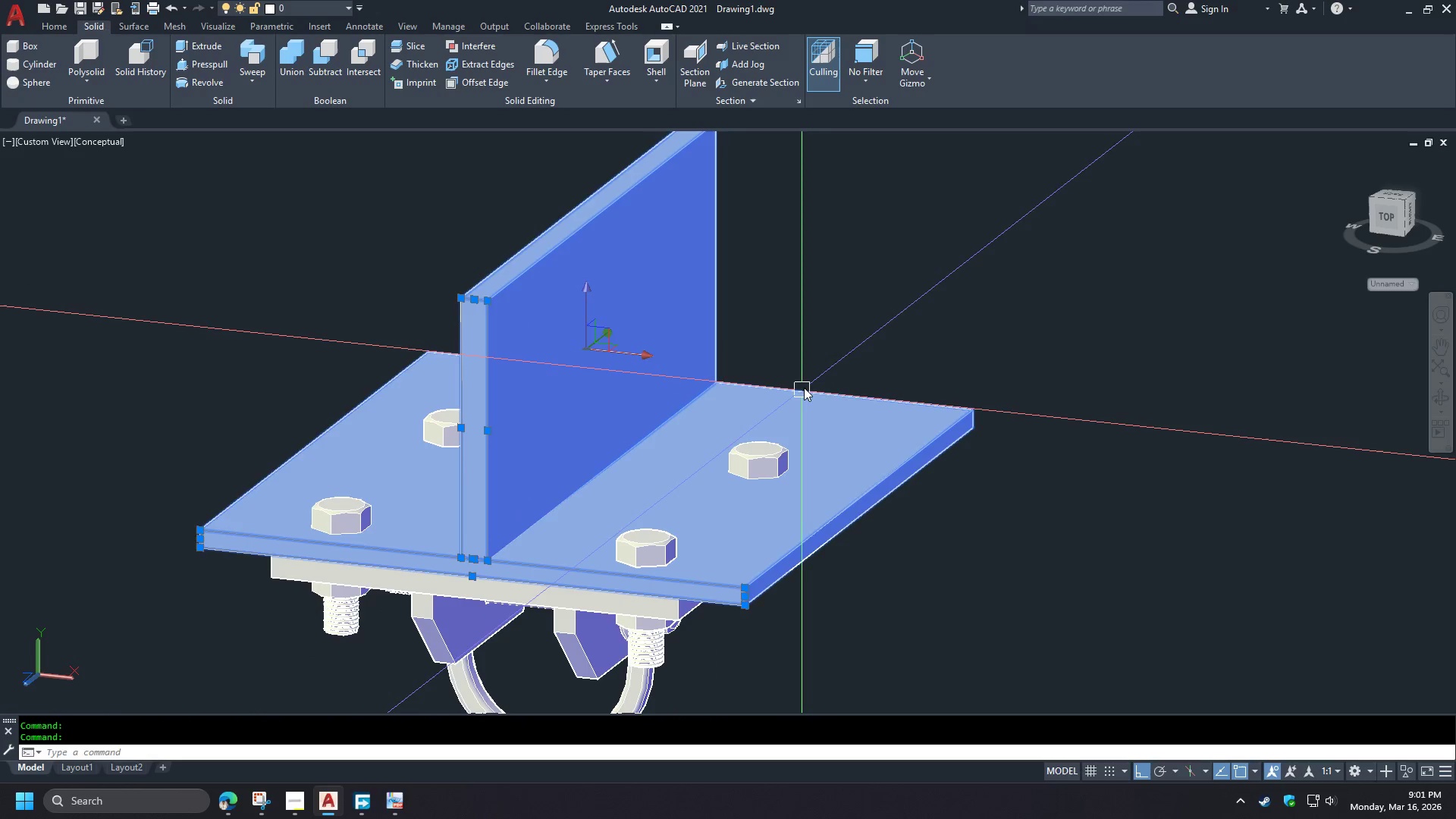 
key(E)
 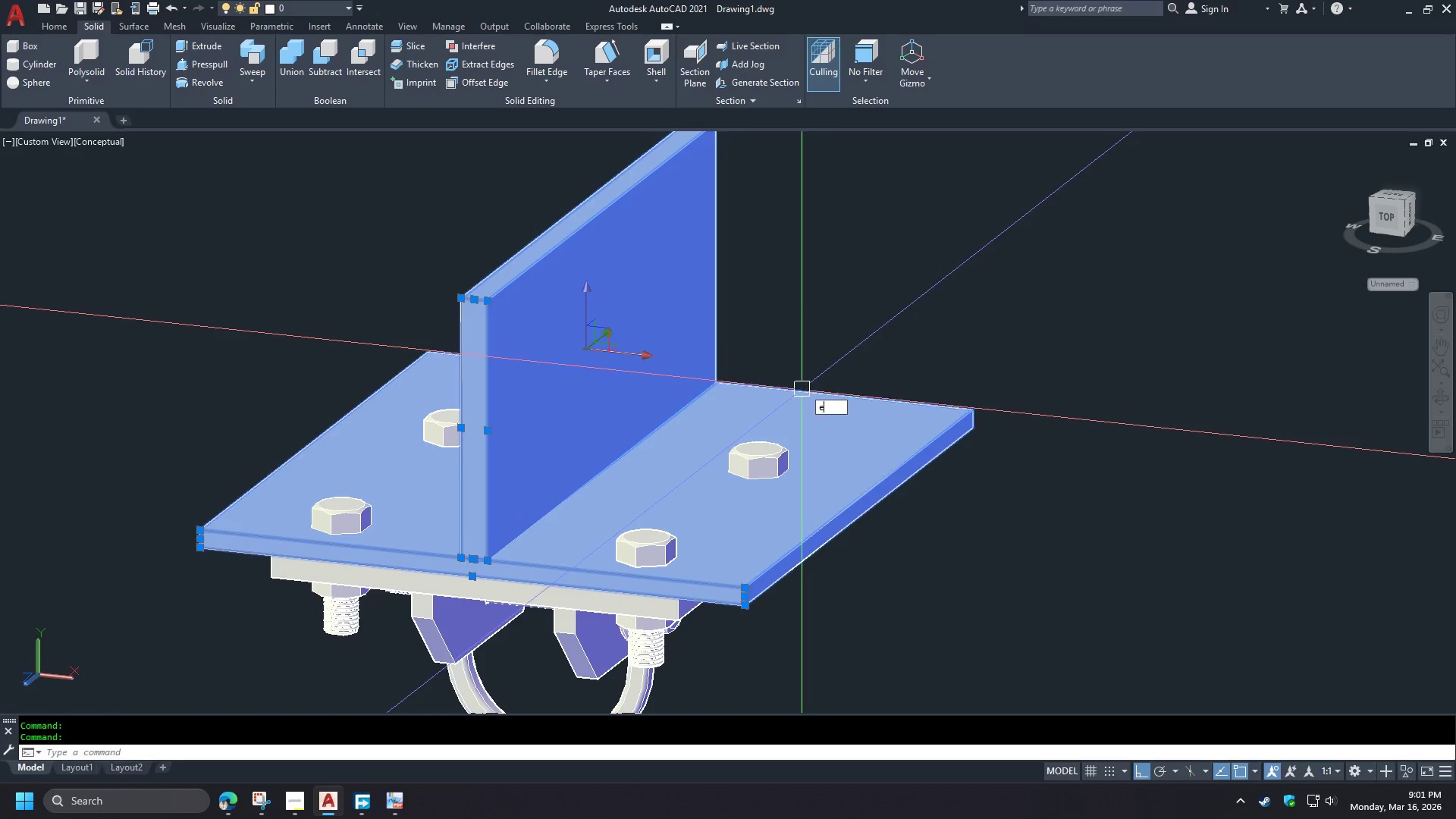 
key(Space)
 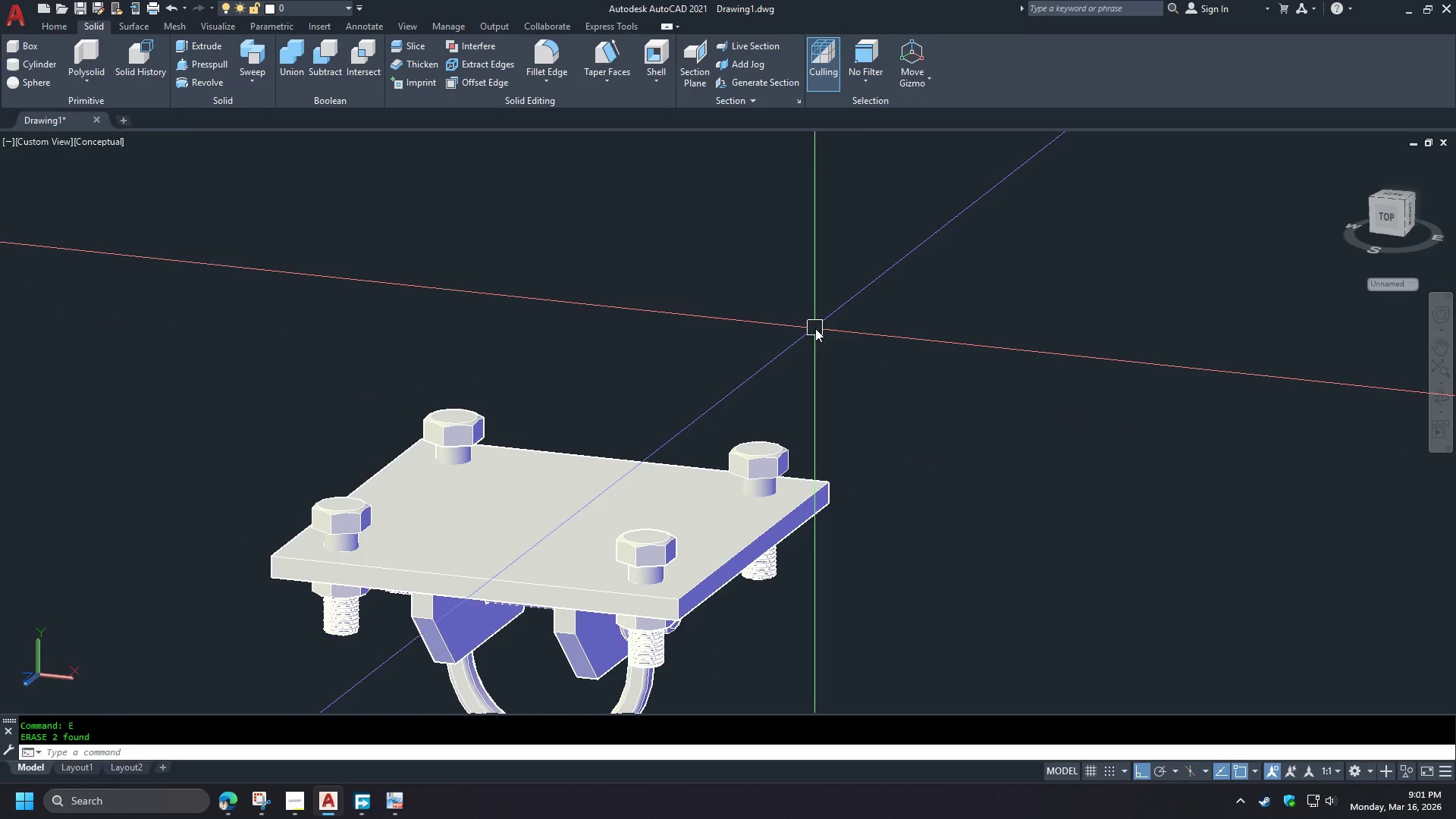 
hold_key(key=ShiftLeft, duration=1.51)
 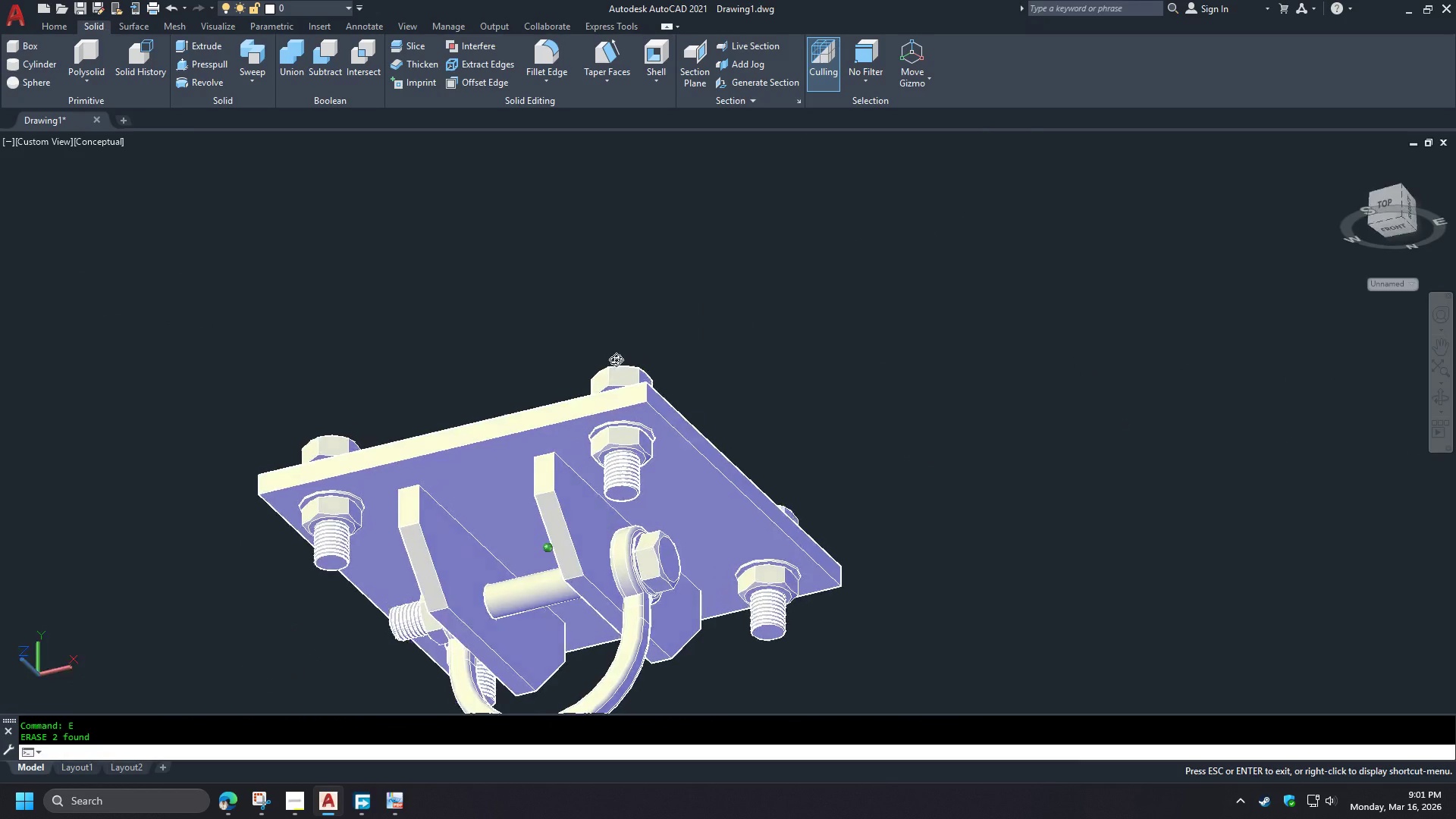 
hold_key(key=ShiftLeft, duration=1.5)
 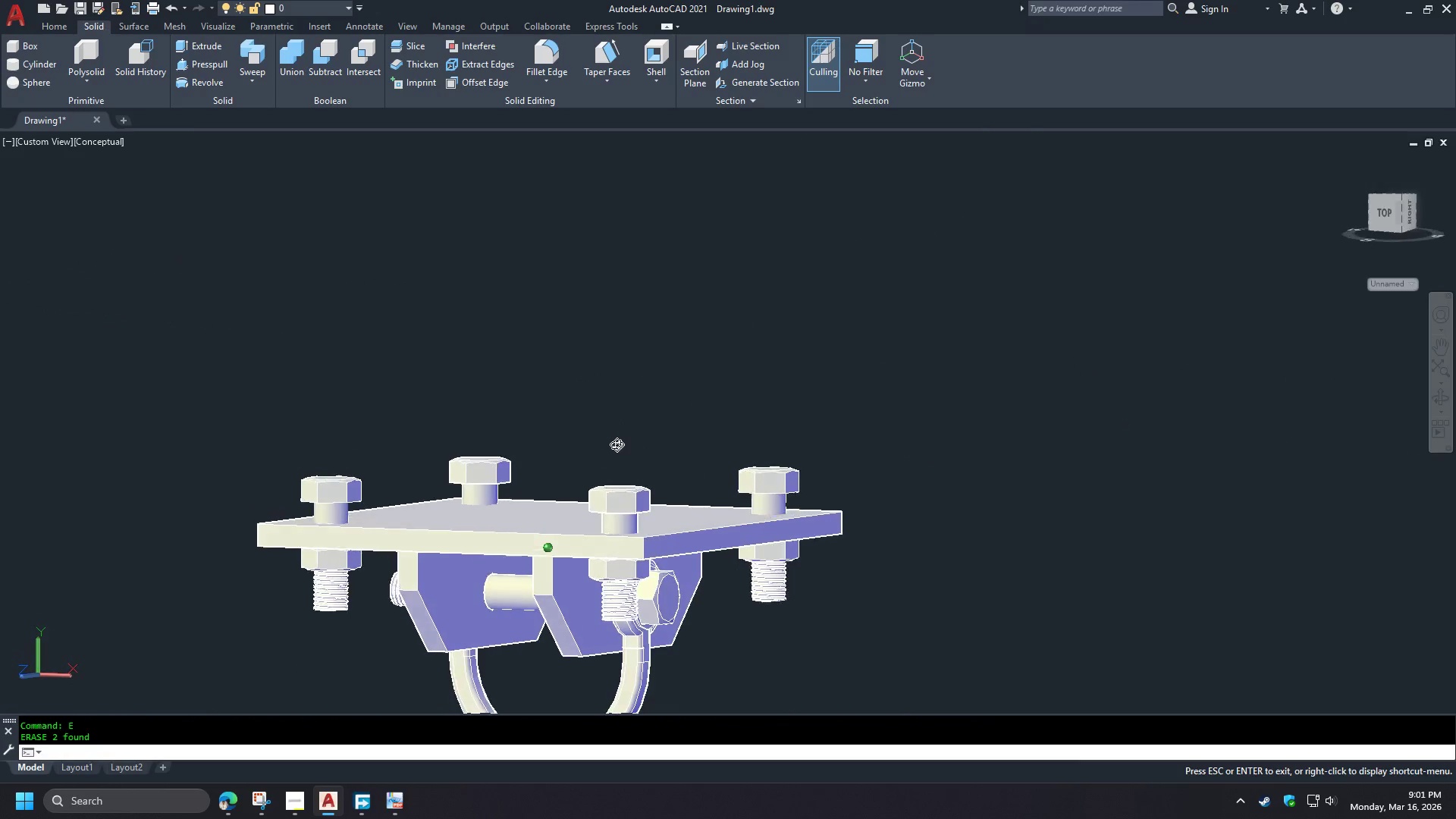 
hold_key(key=ShiftLeft, duration=0.72)
 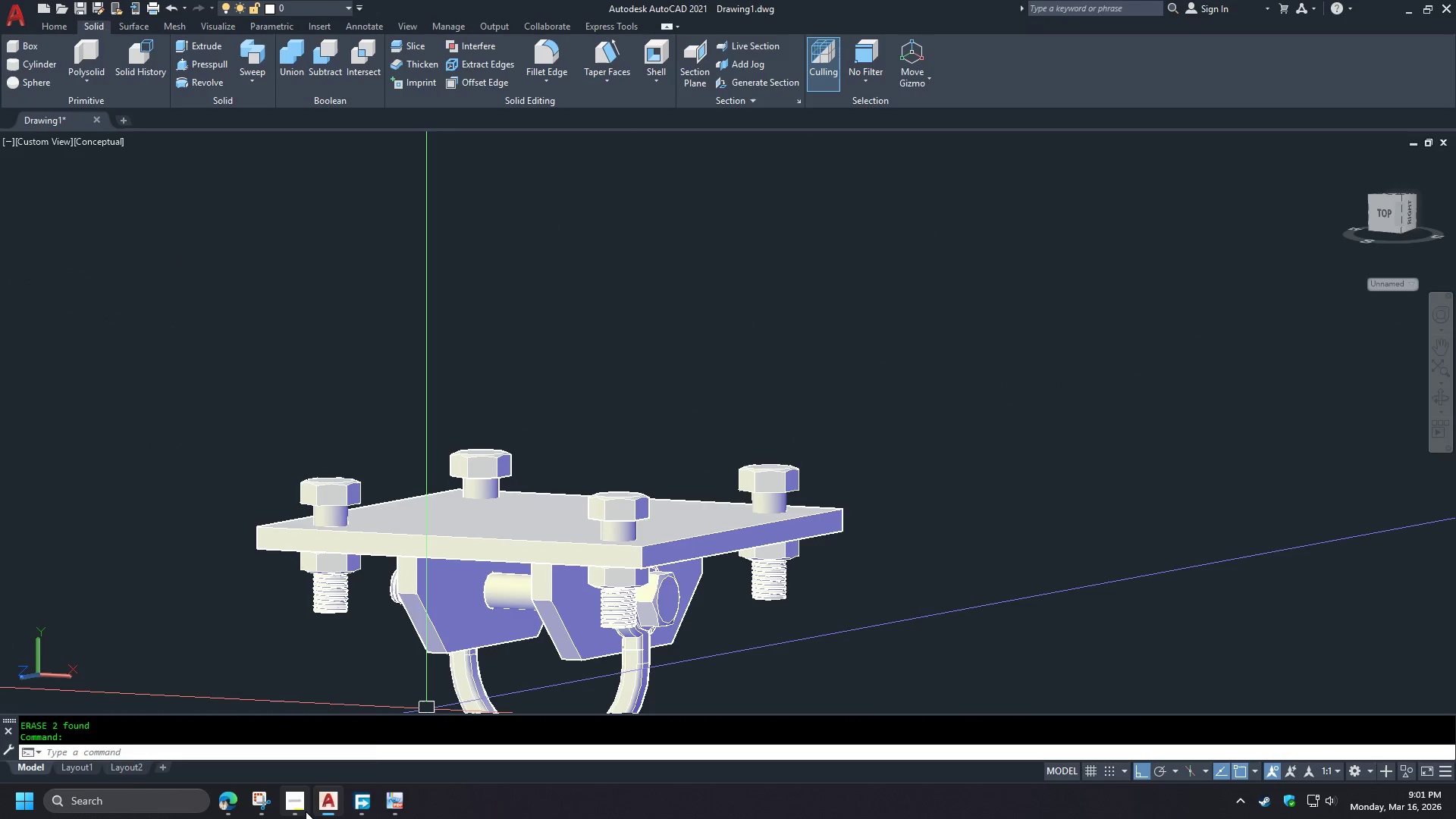 
left_click([304, 811])